 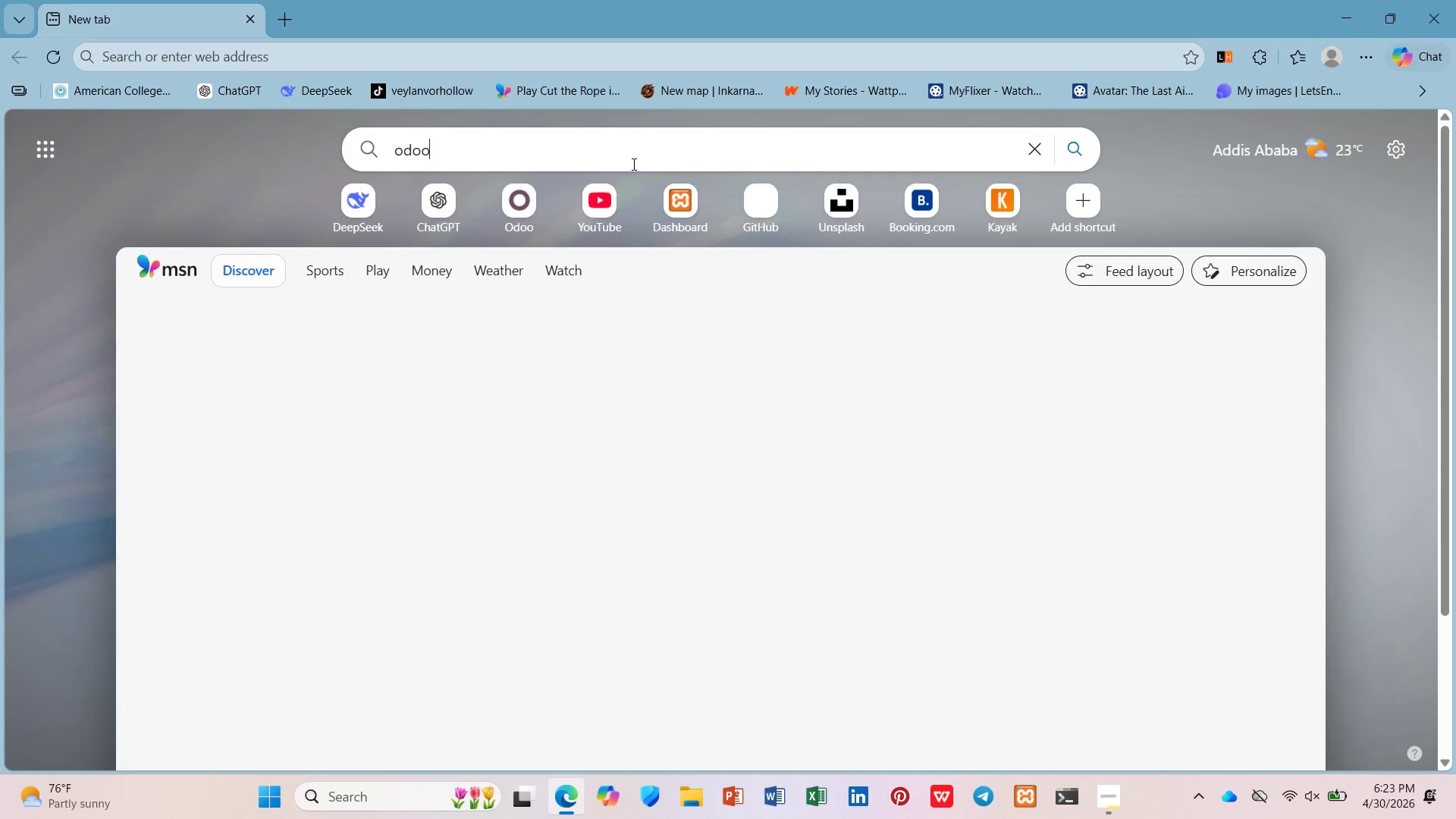 
key(Enter)
 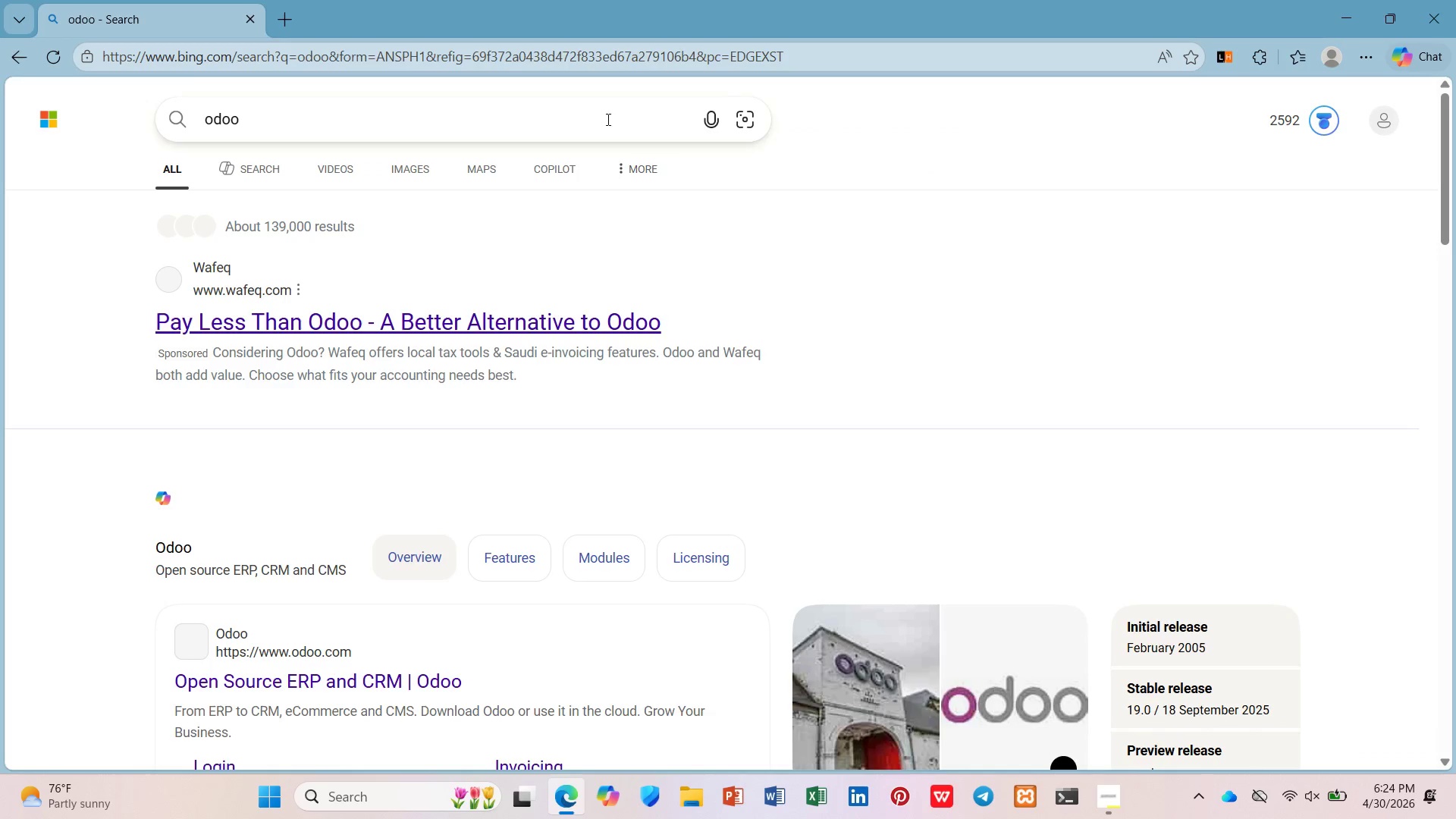 
left_click([280, 8])
 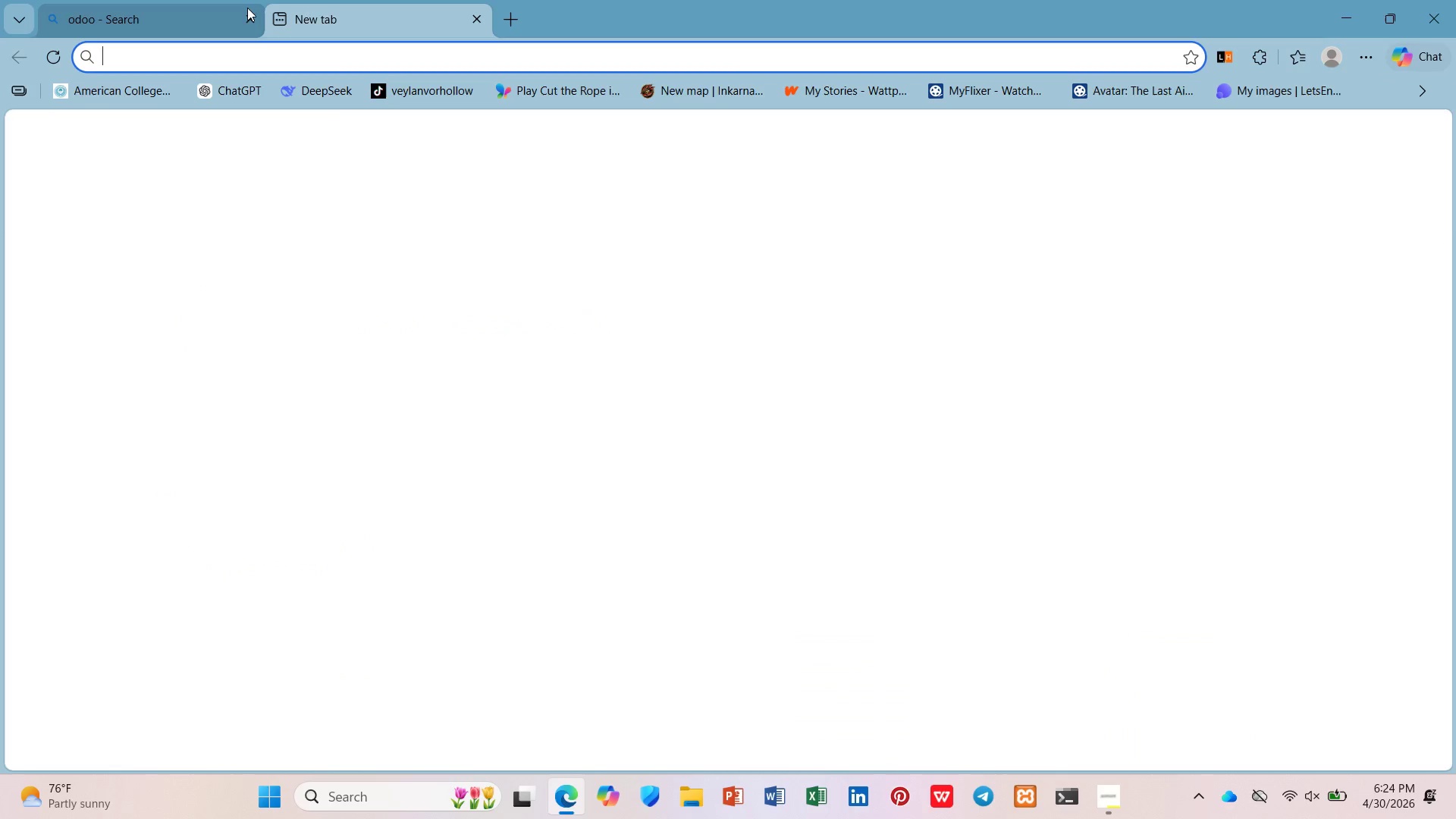 
left_click([247, 8])
 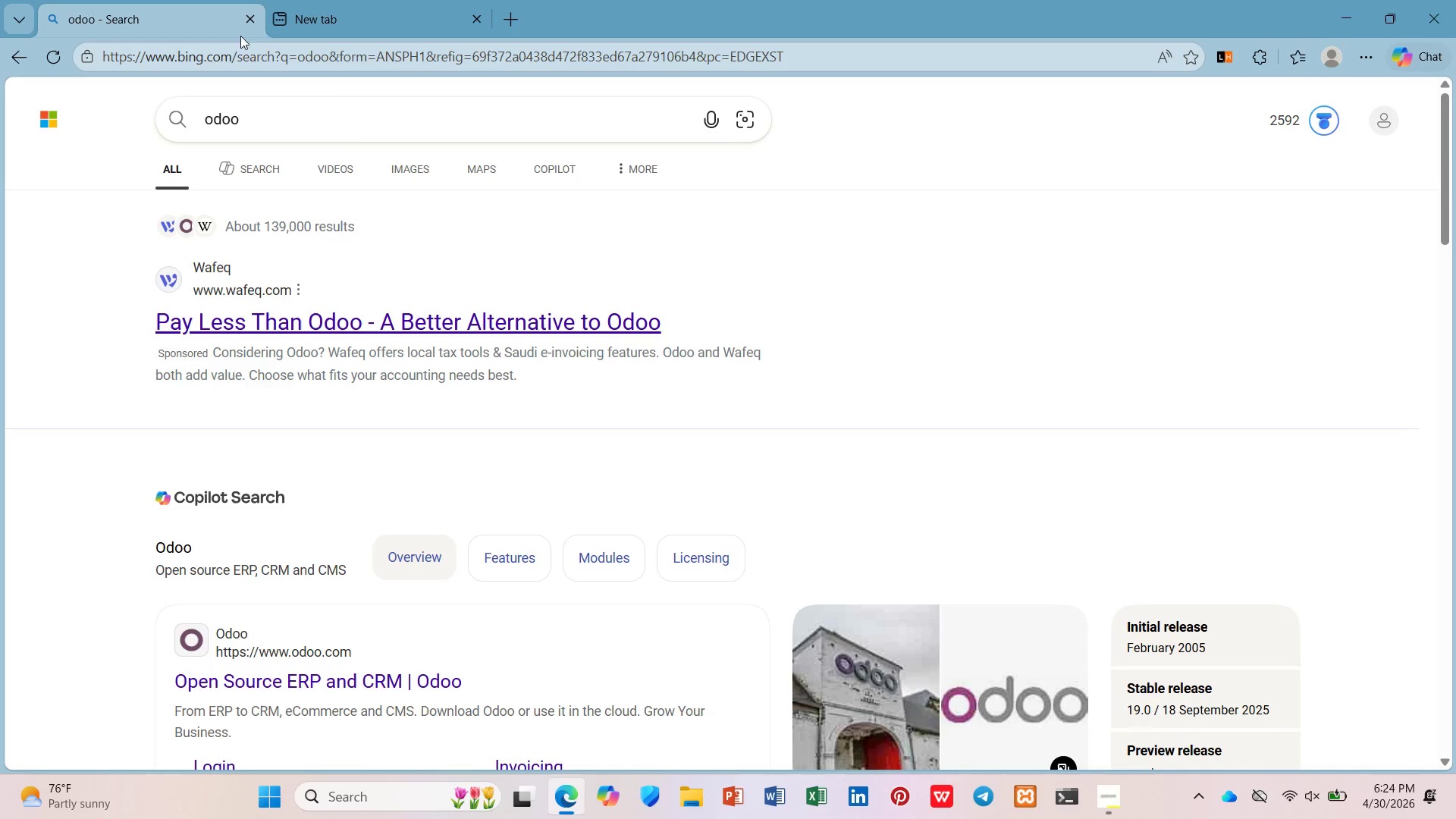 
left_click([246, 17])
 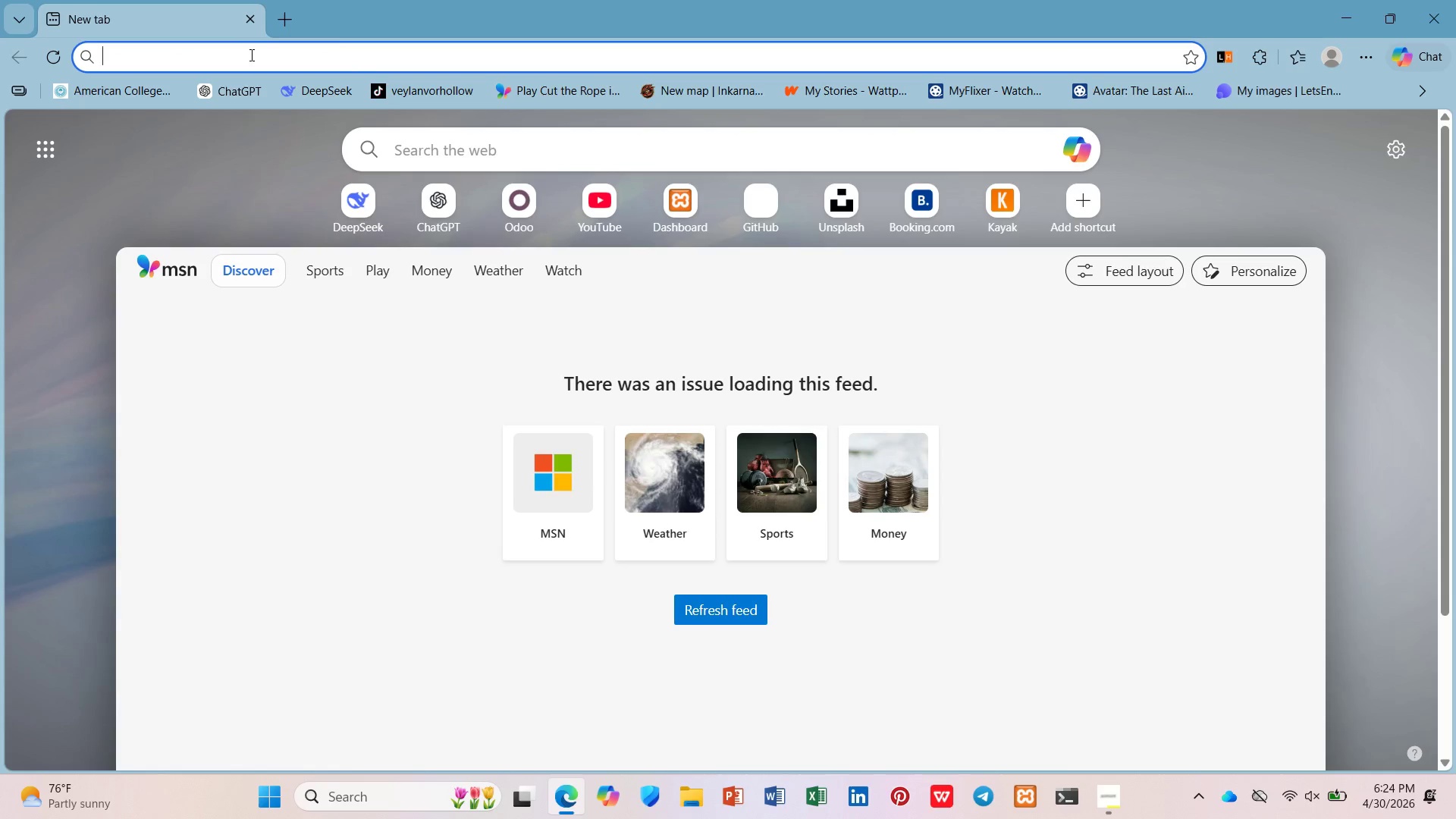 
type(odoo)
 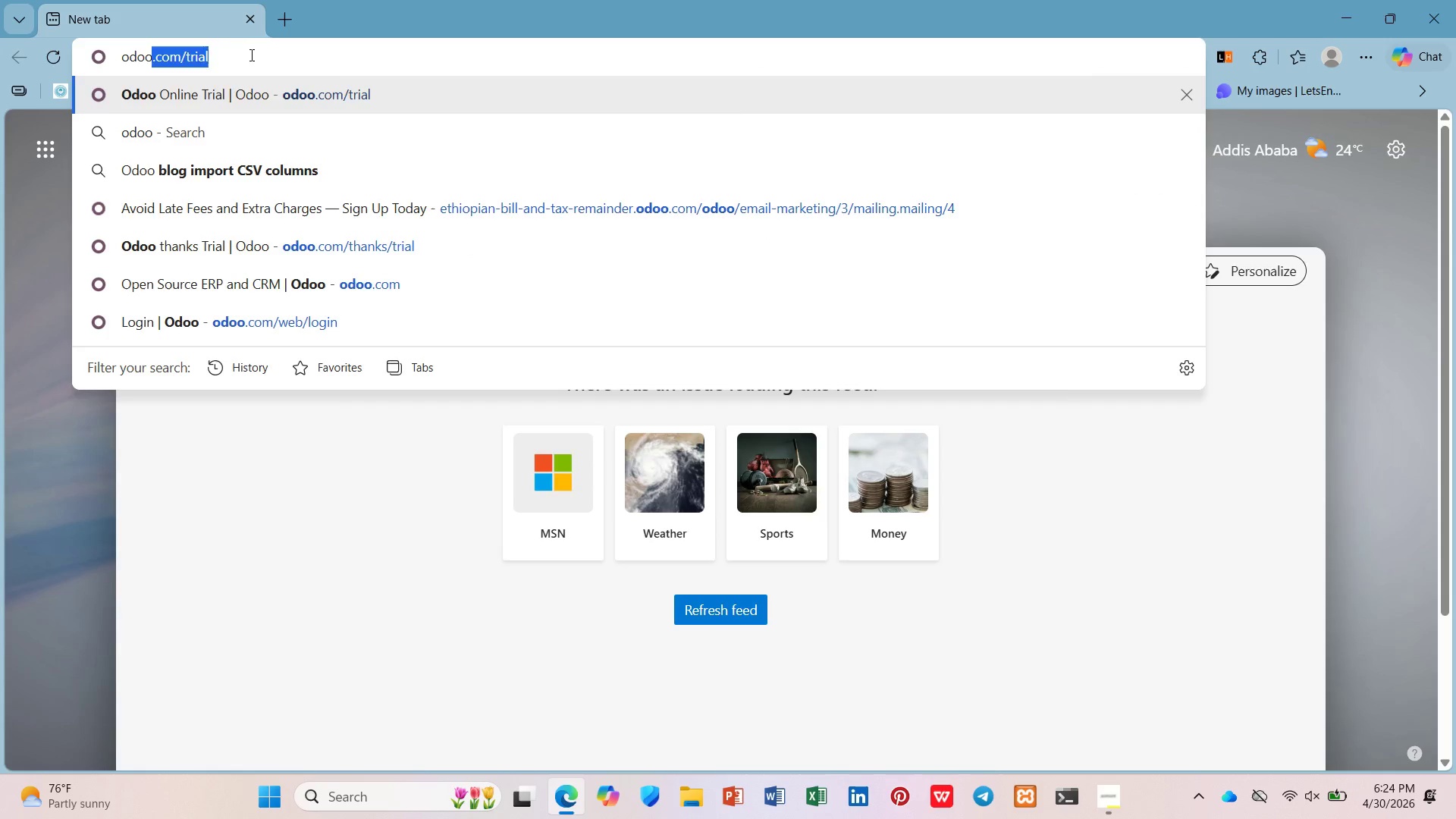 
key(Enter)
 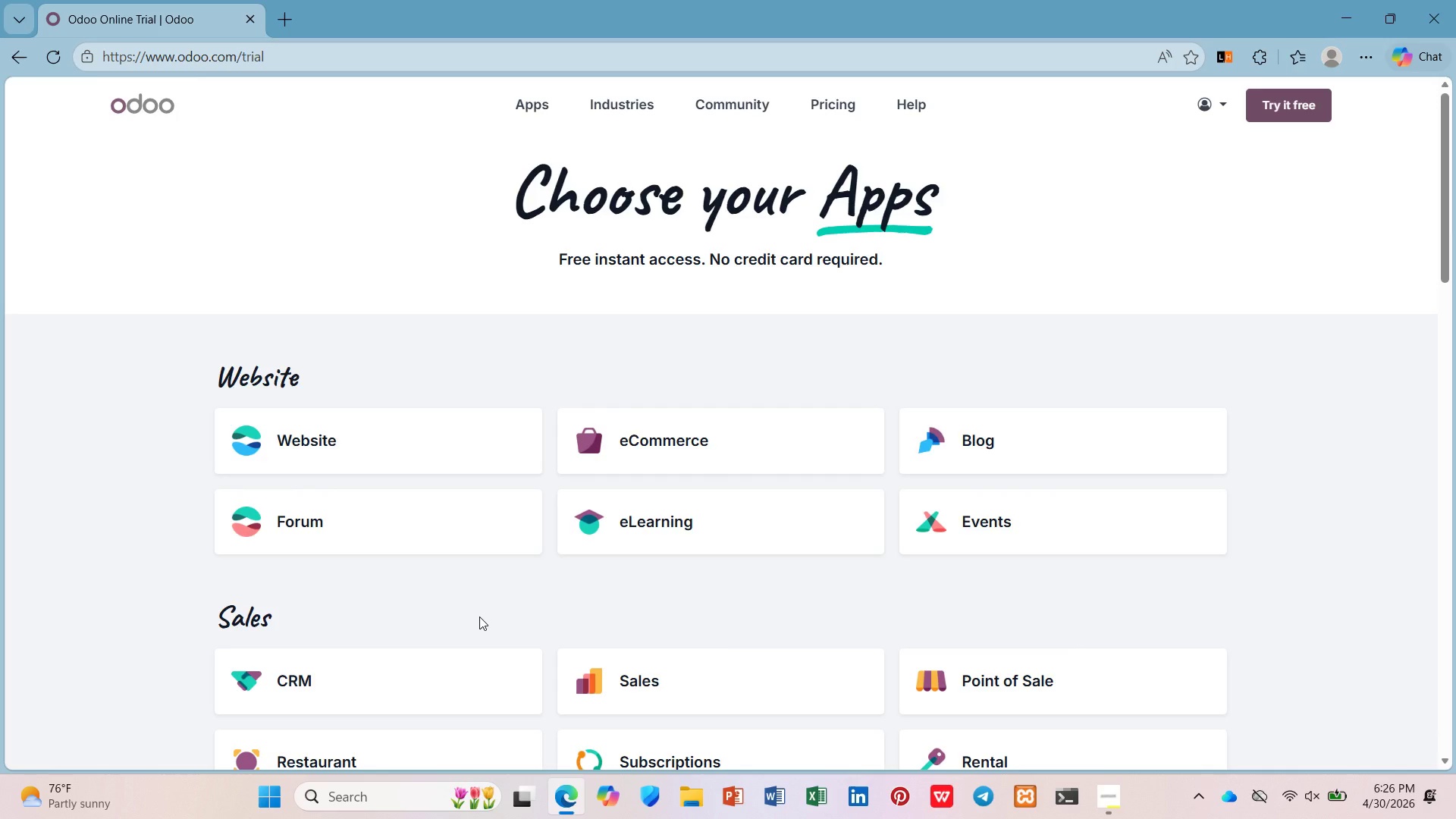 
wait(123.5)
 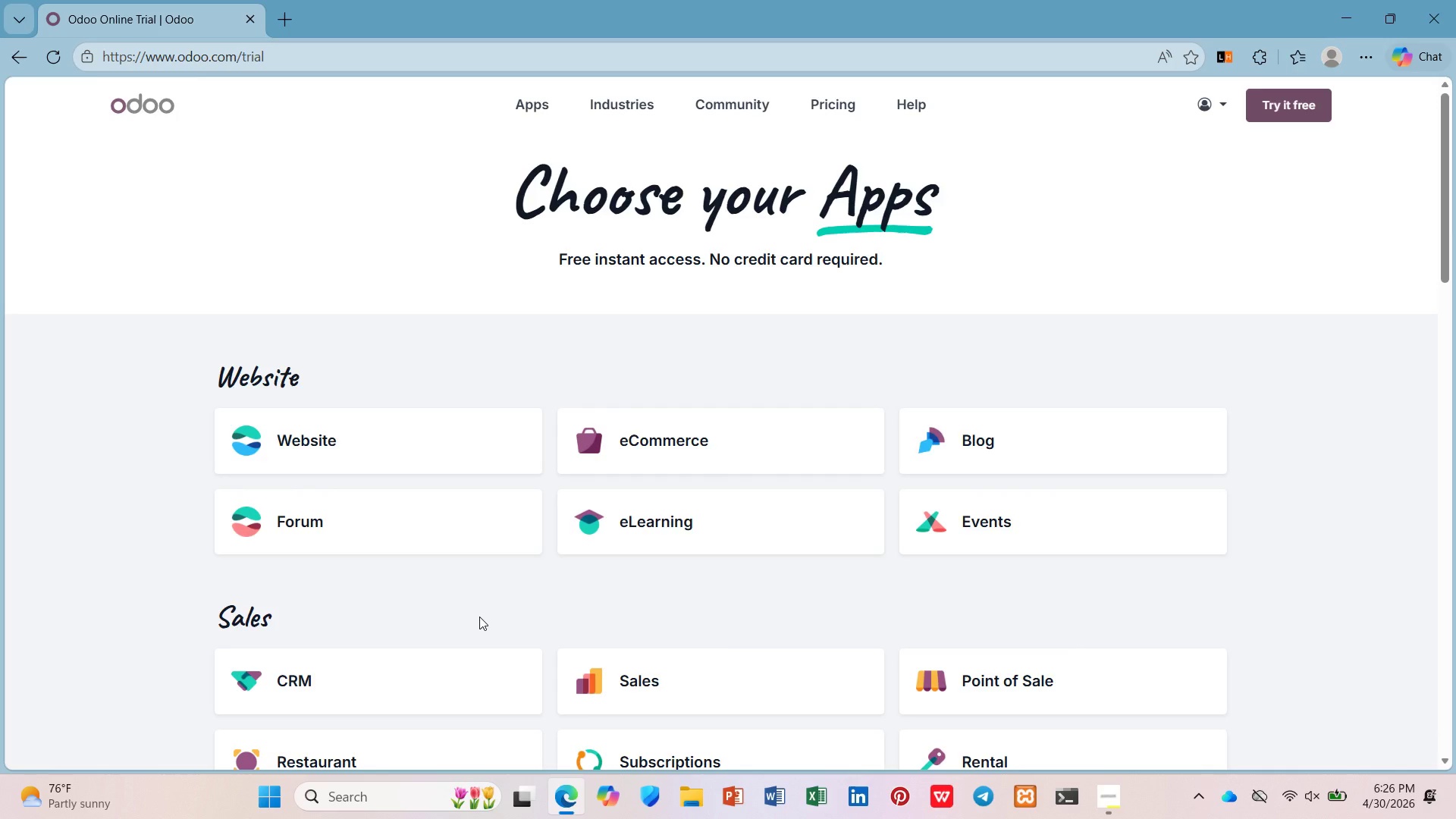 
scroll: coordinate [330, 512], scroll_direction: down, amount: 12.0
 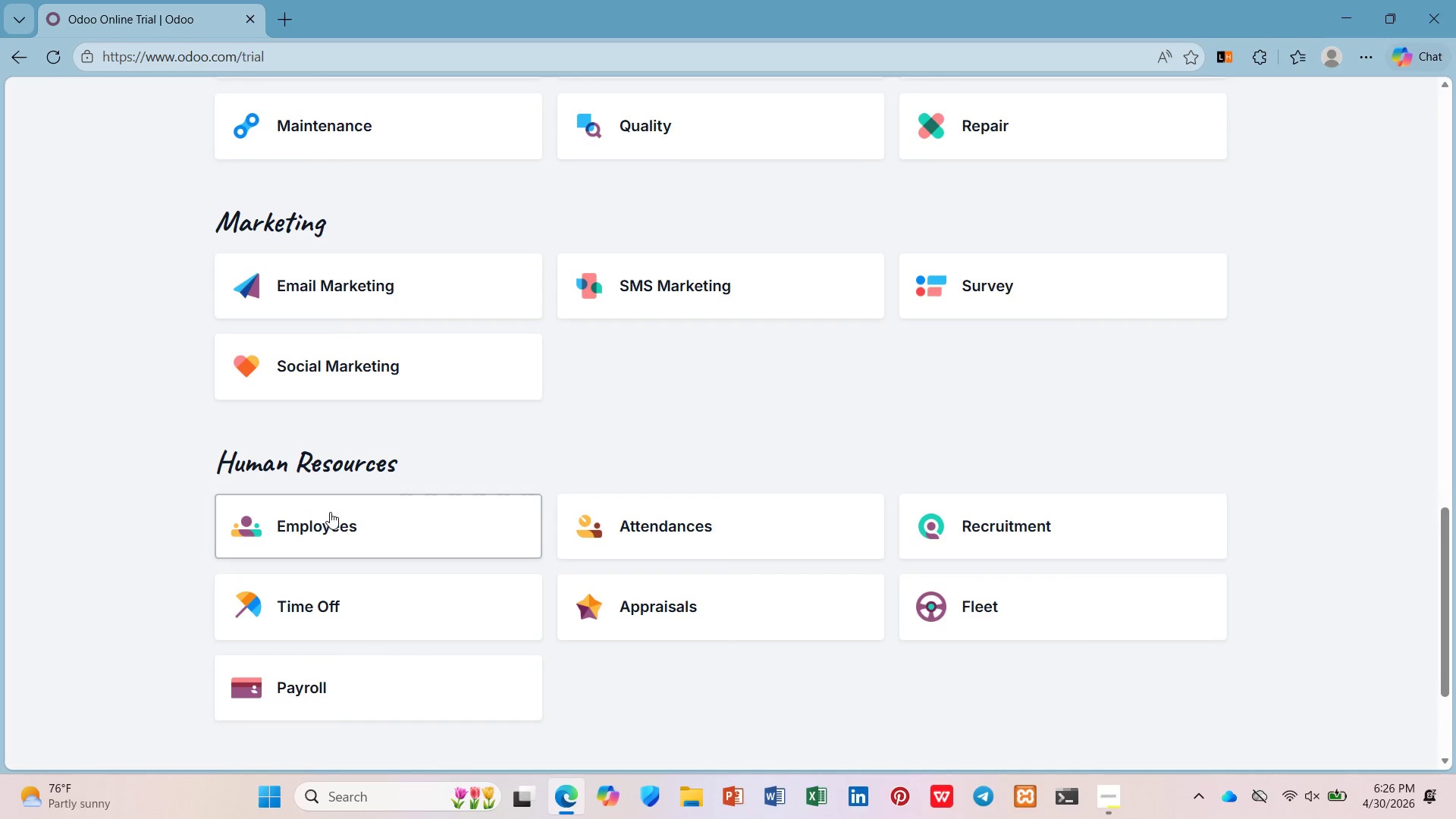 
scroll: coordinate [330, 512], scroll_direction: none, amount: 0.0
 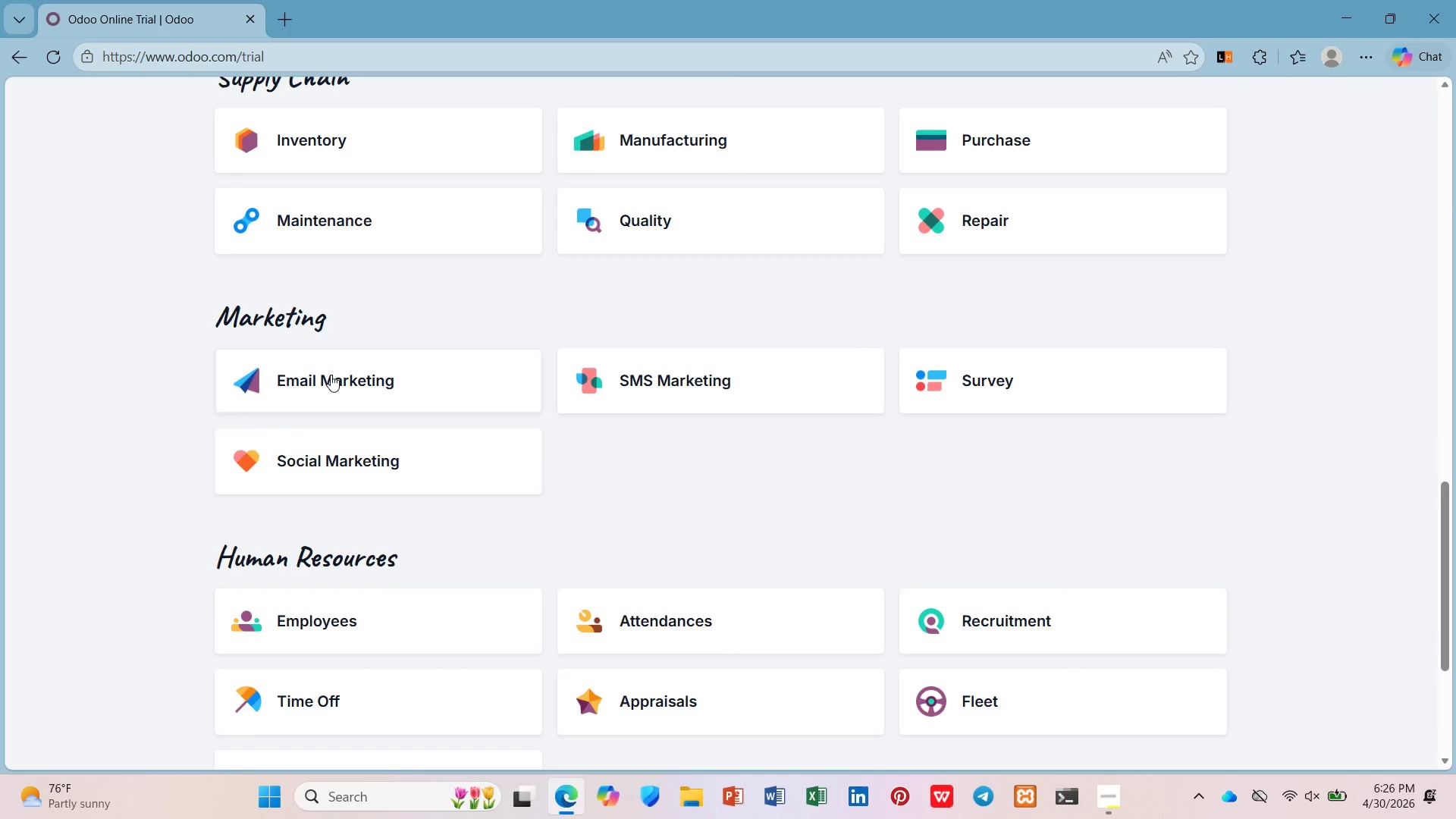 
left_click([331, 375])
 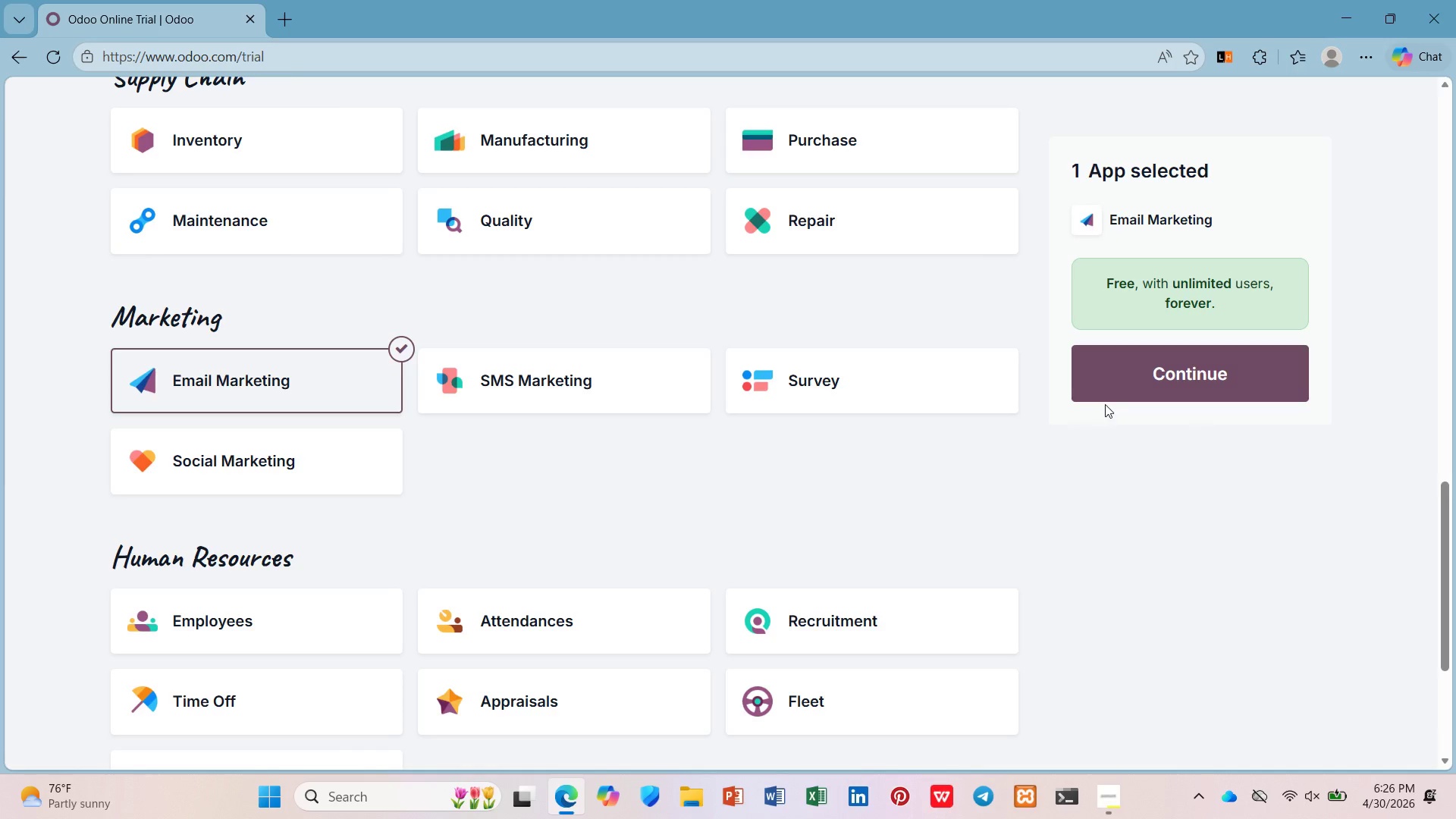 
left_click([1173, 375])
 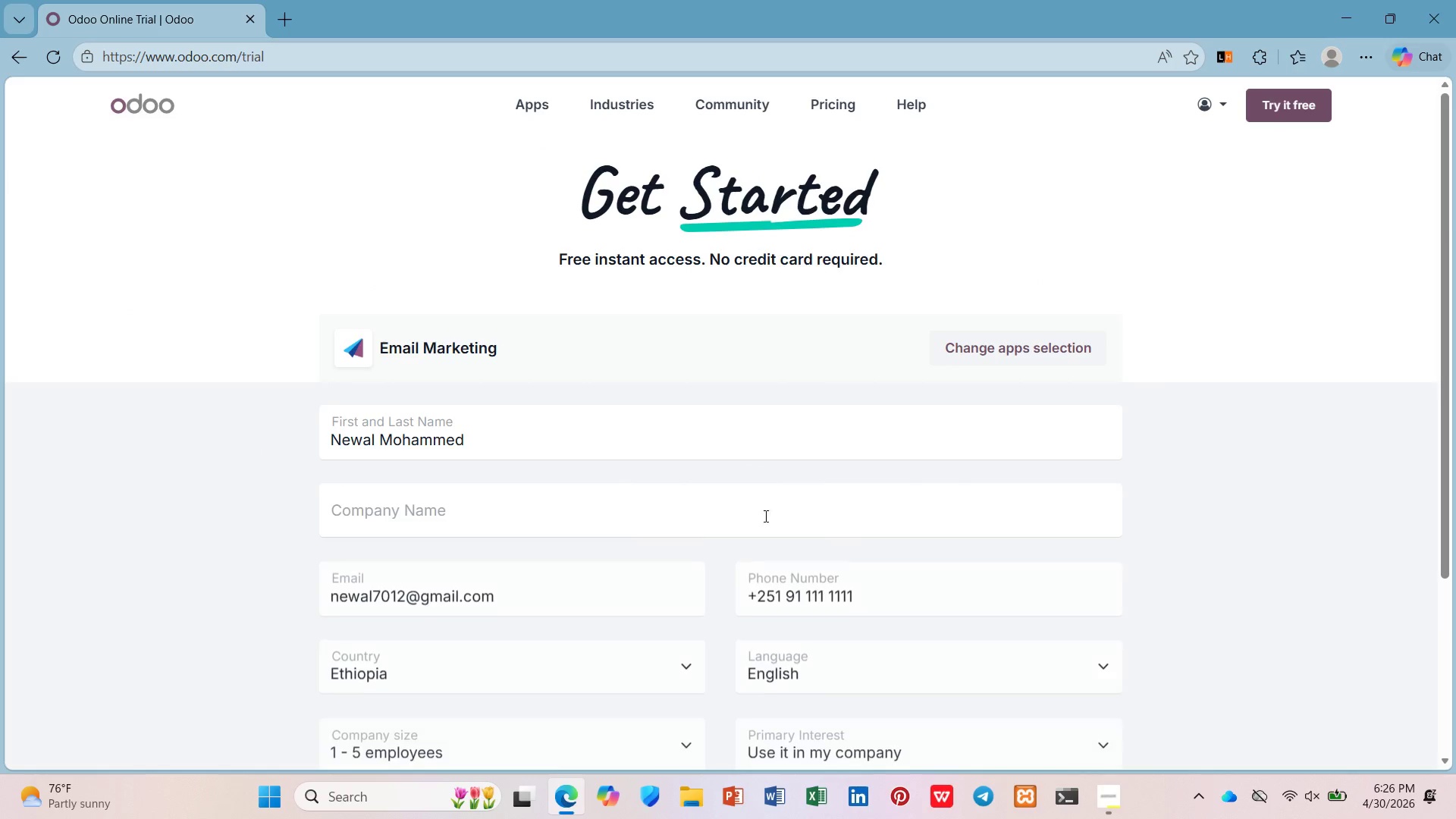 
left_click([779, 502])
 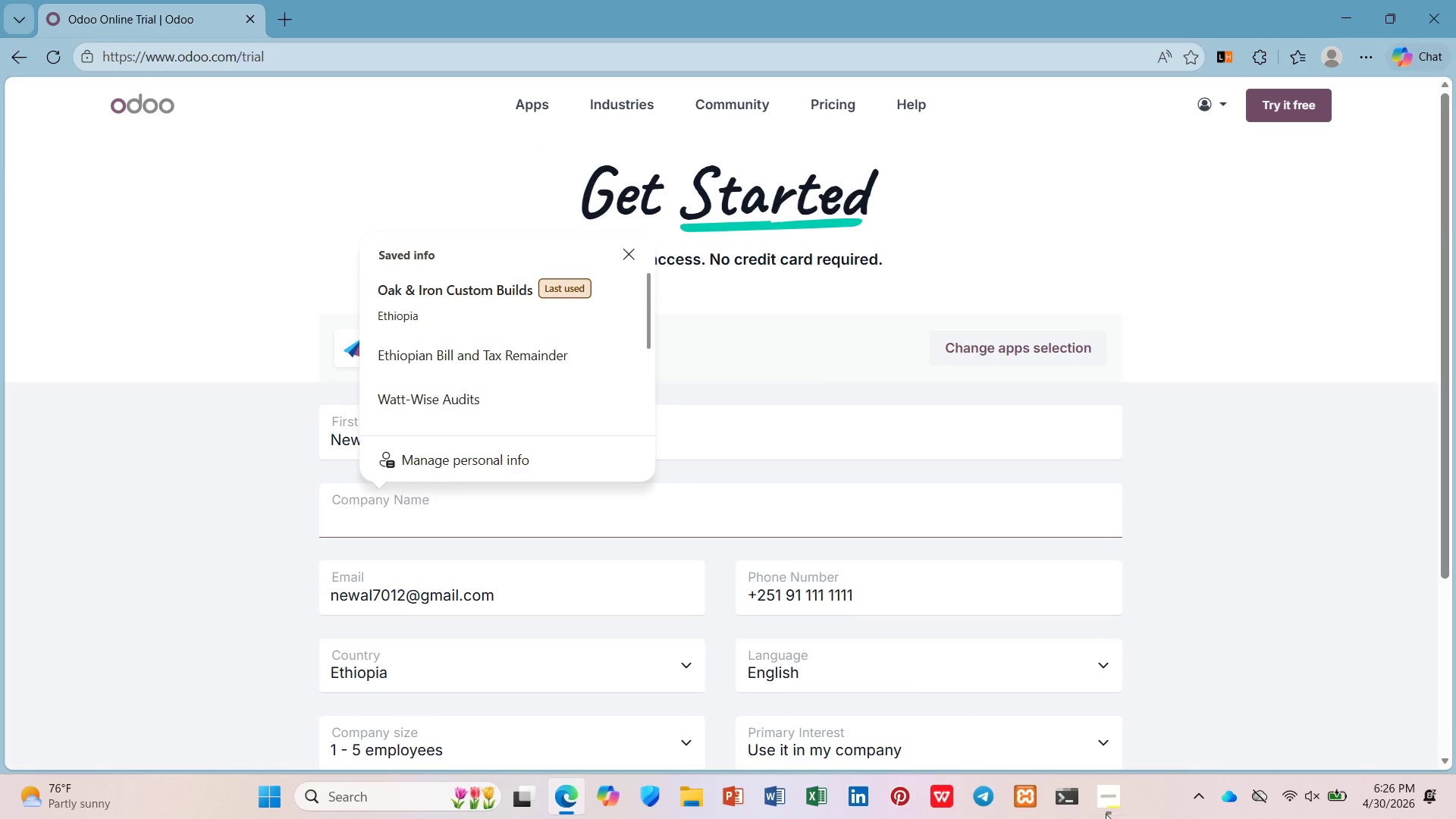 
left_click([1097, 814])